 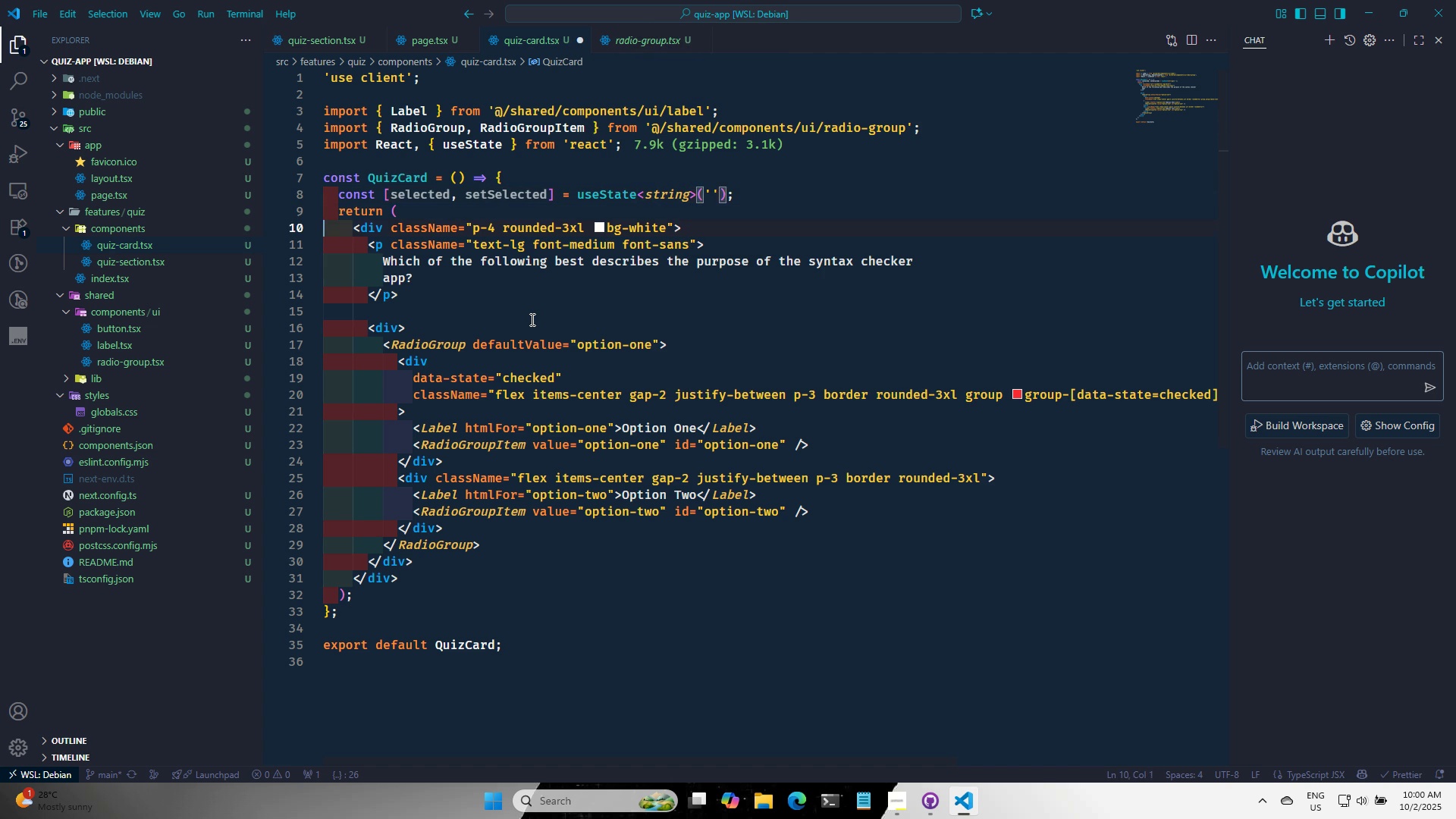 
key(ArrowRight)
 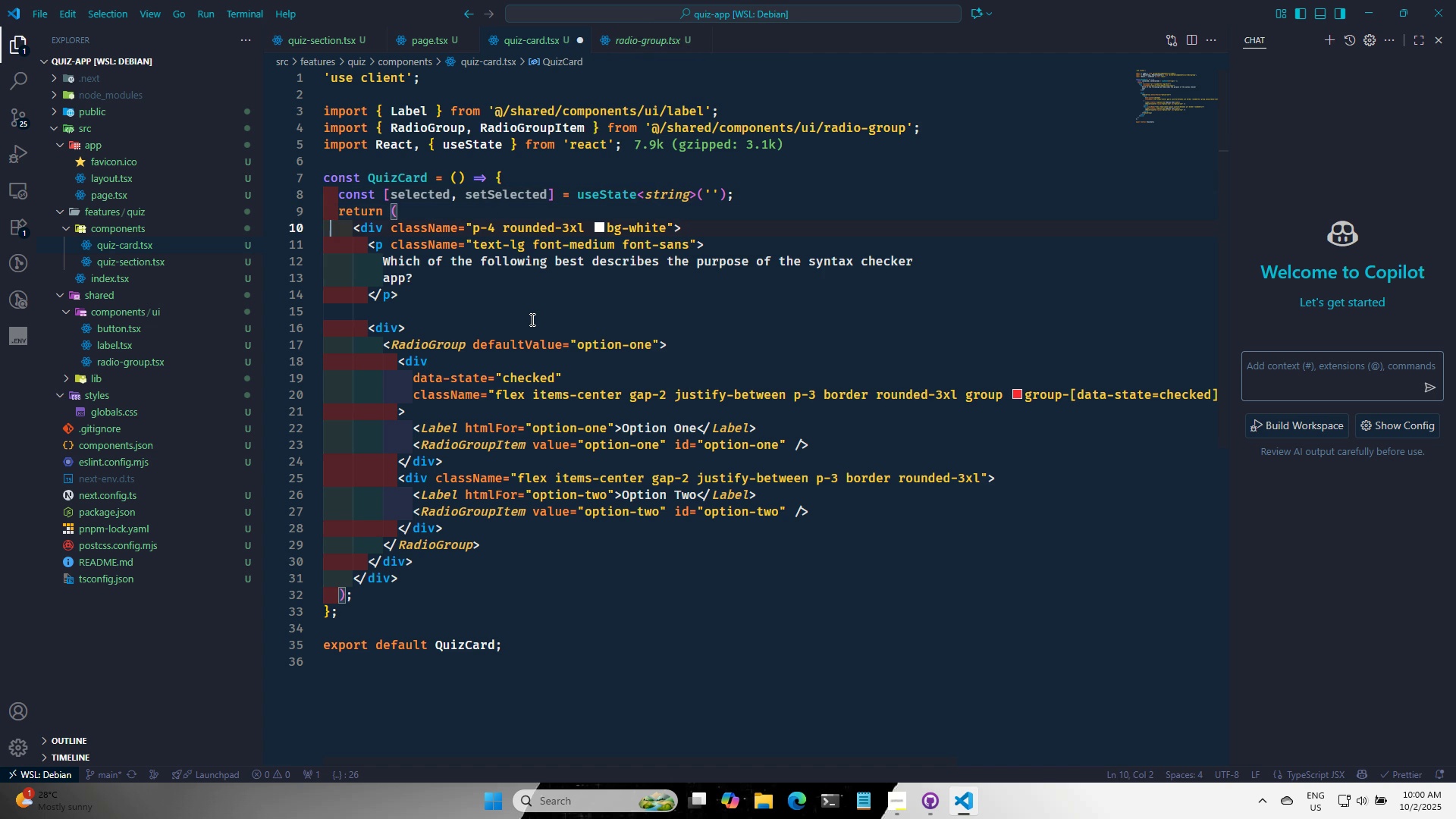 
key(ArrowRight)
 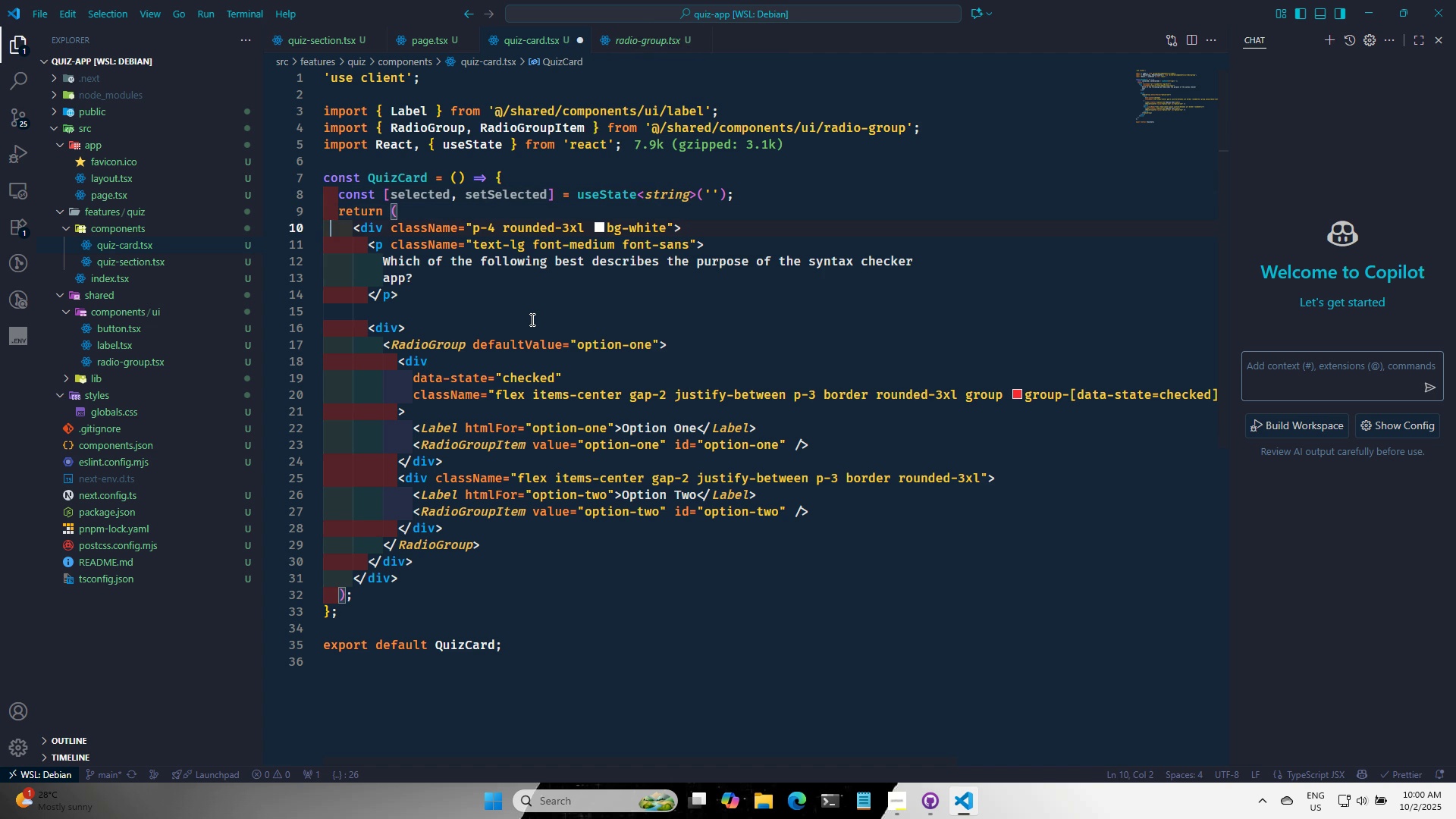 
key(ArrowLeft)
 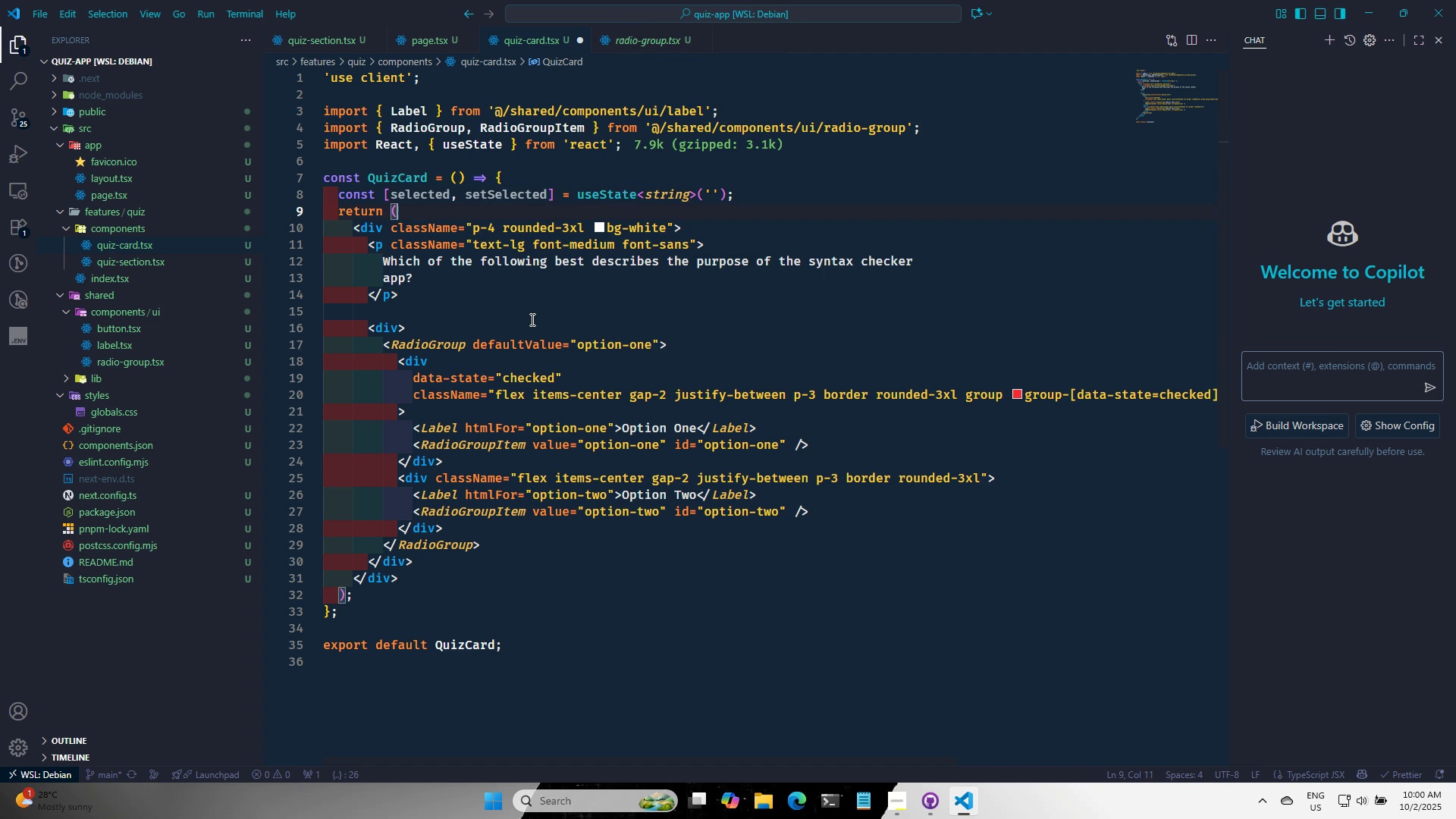 
key(ArrowLeft)
 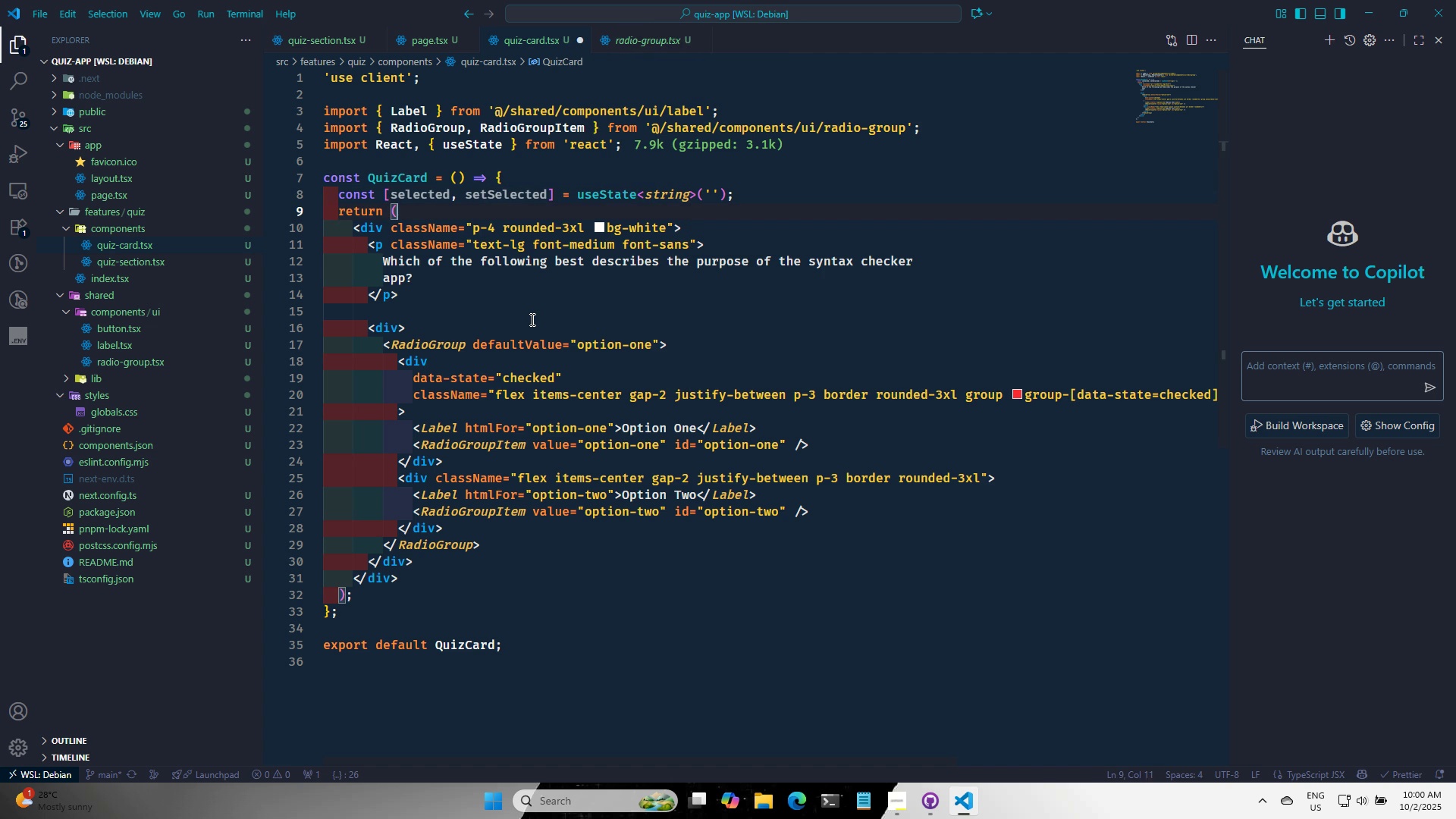 
key(ArrowLeft)
 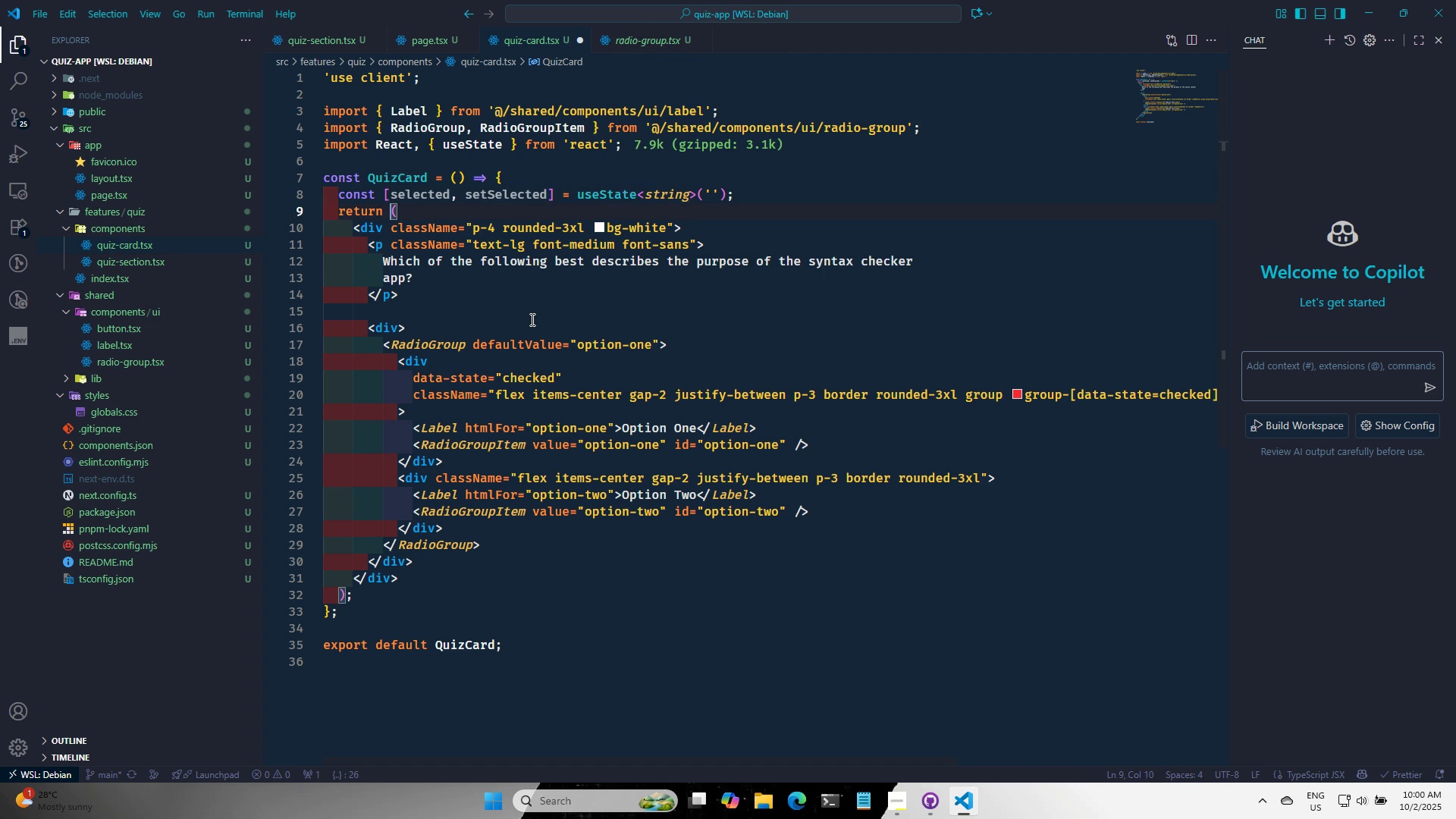 
key(ArrowLeft)
 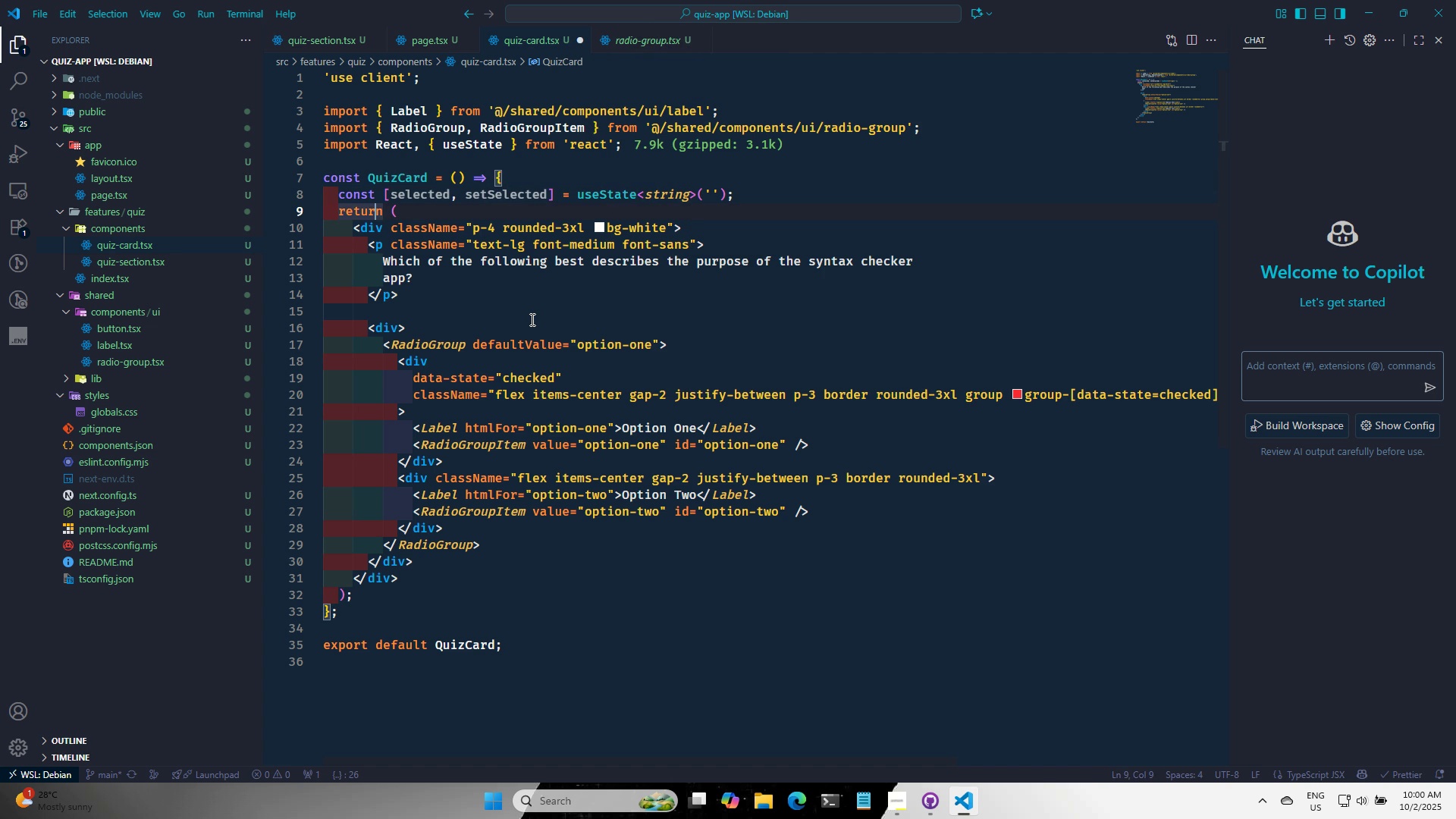 
key(ArrowLeft)
 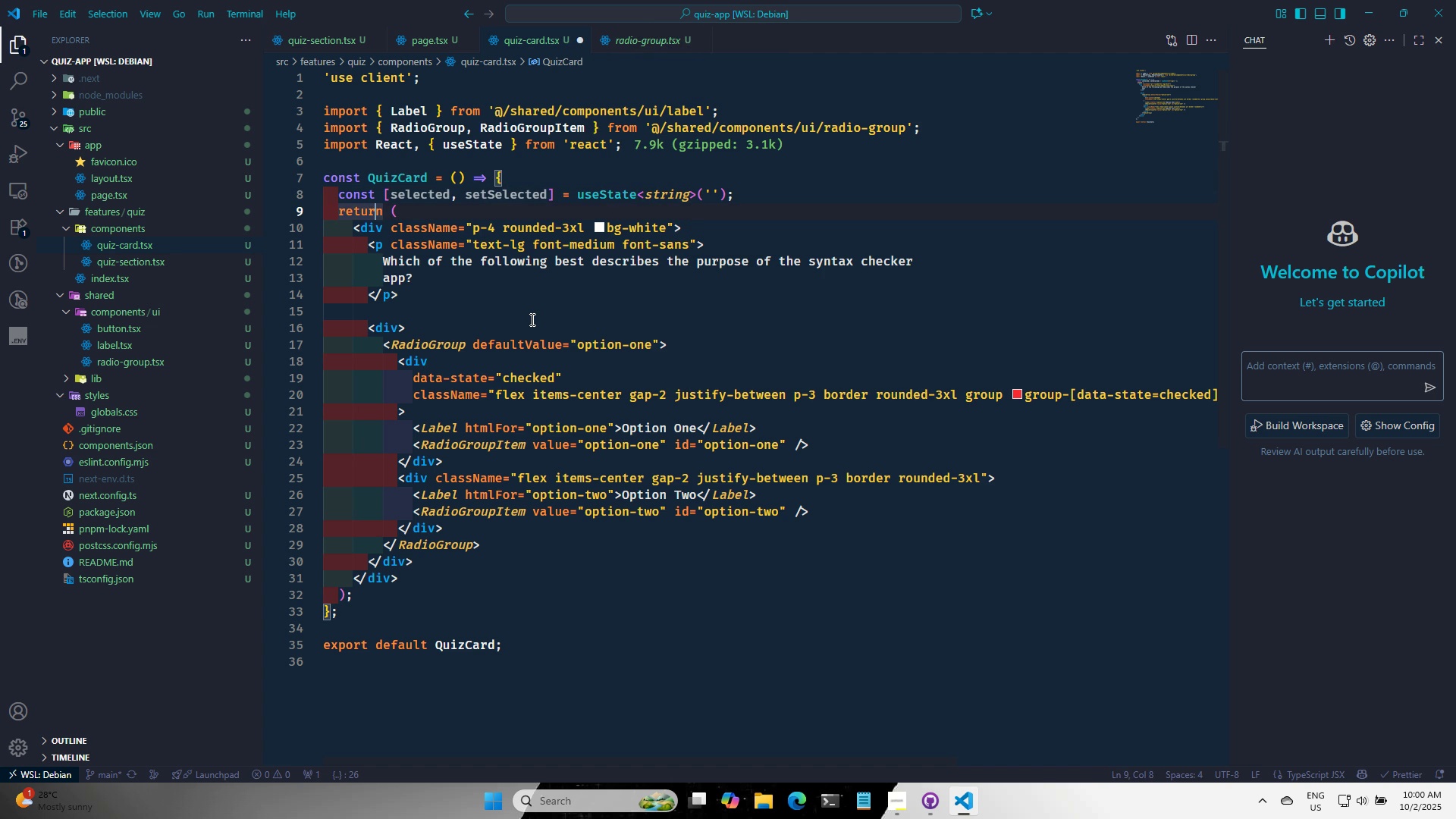 
key(ArrowLeft)
 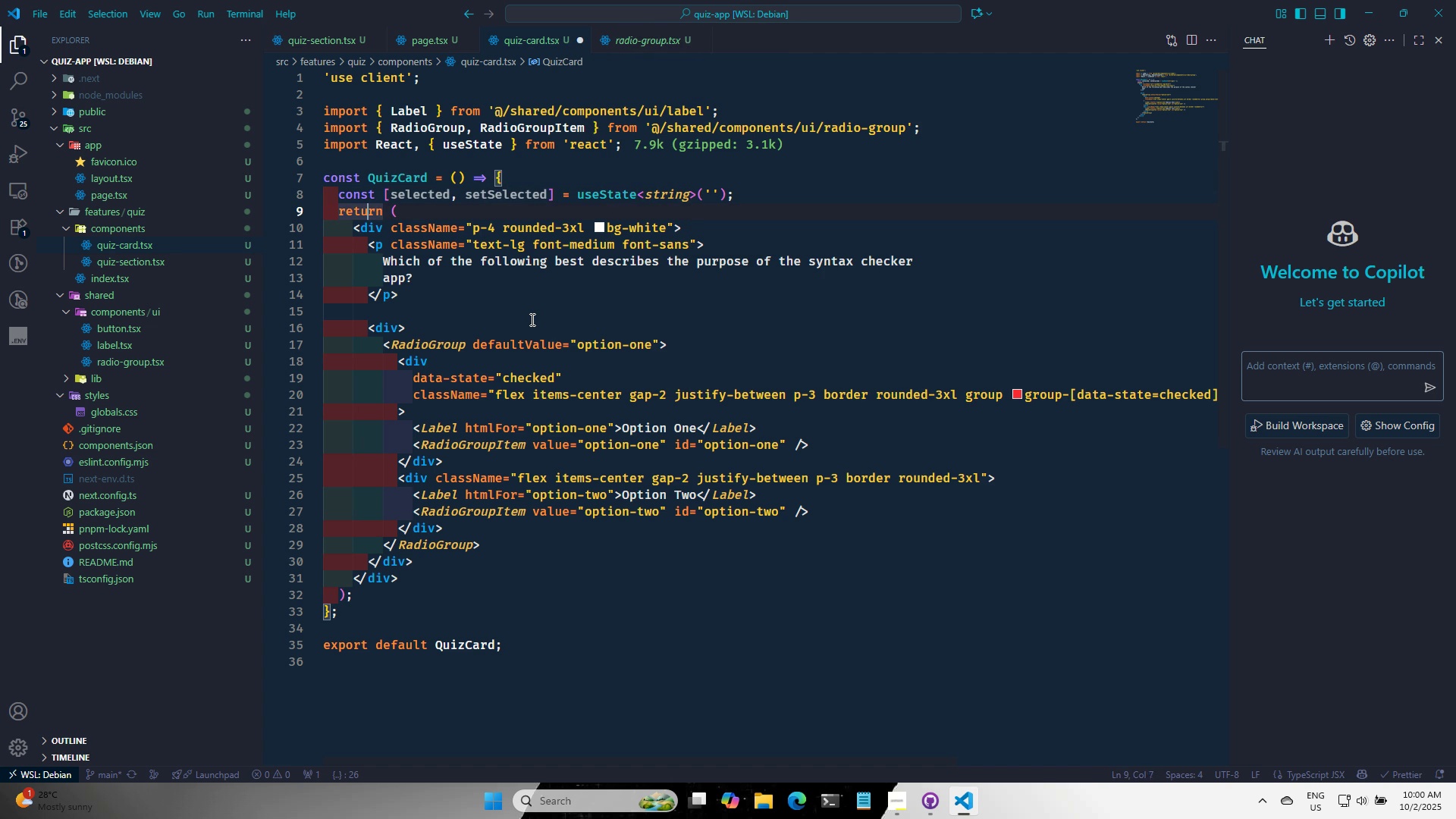 
key(ArrowLeft)
 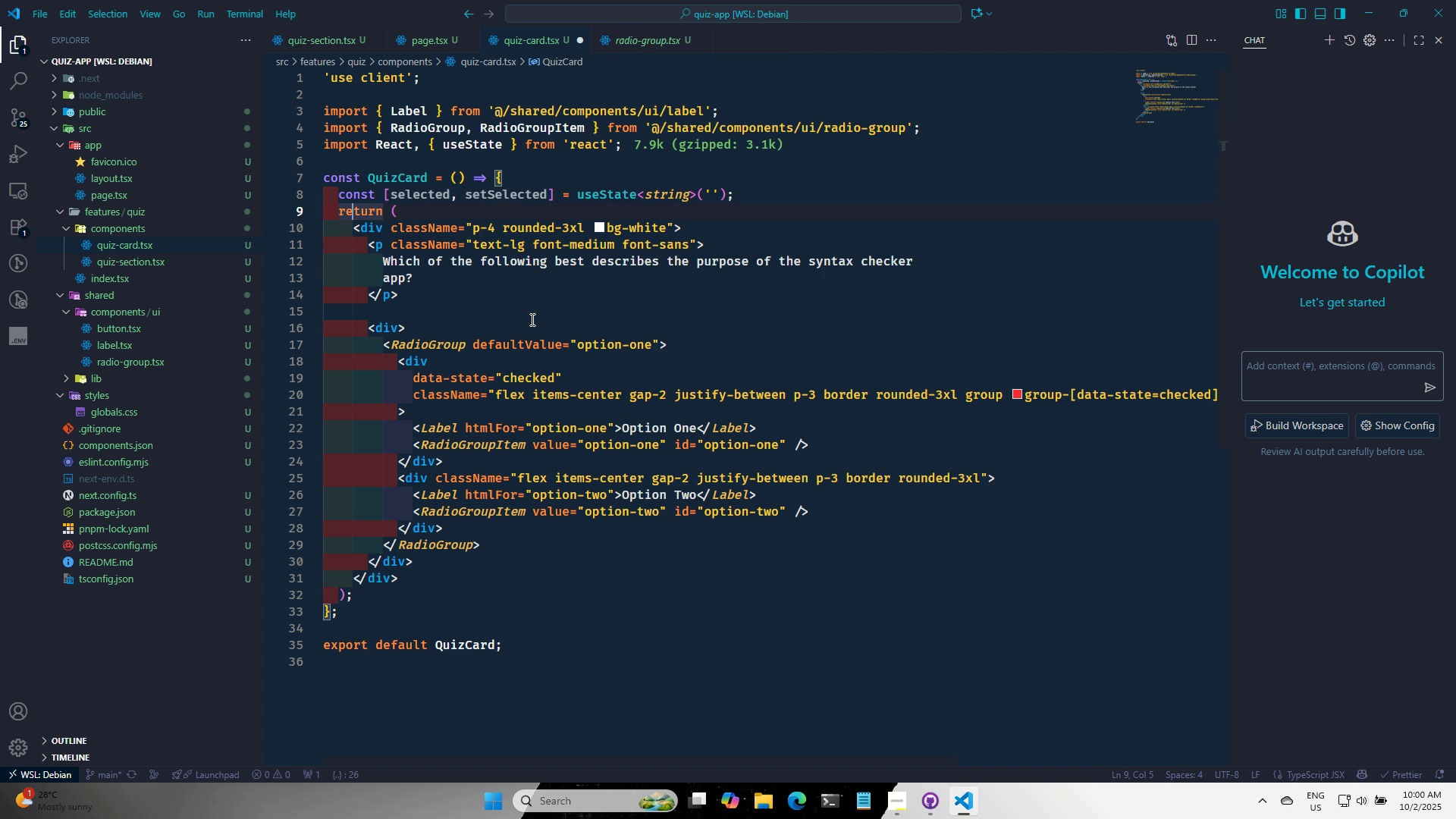 
key(ArrowLeft)
 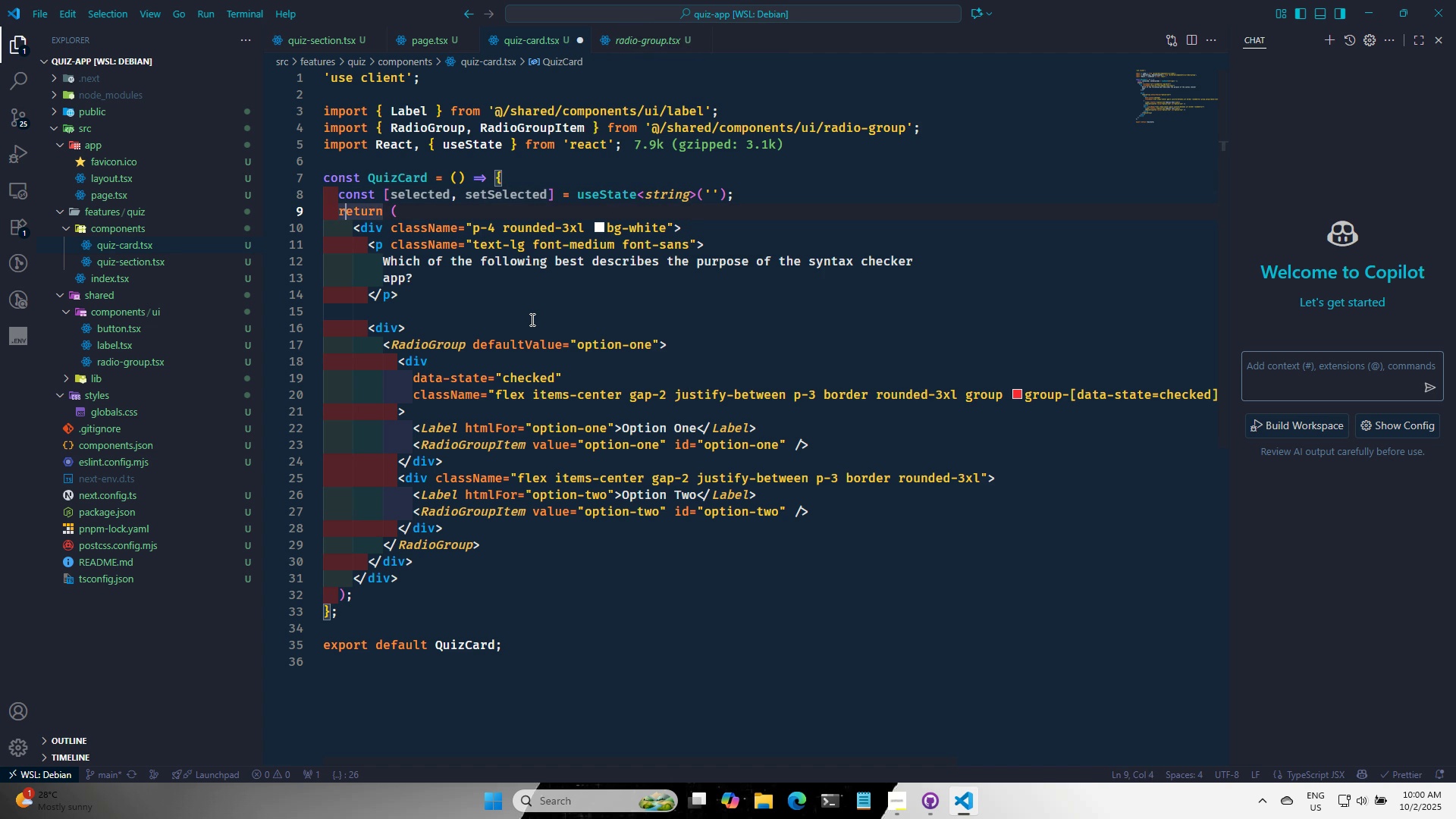 
key(ArrowLeft)
 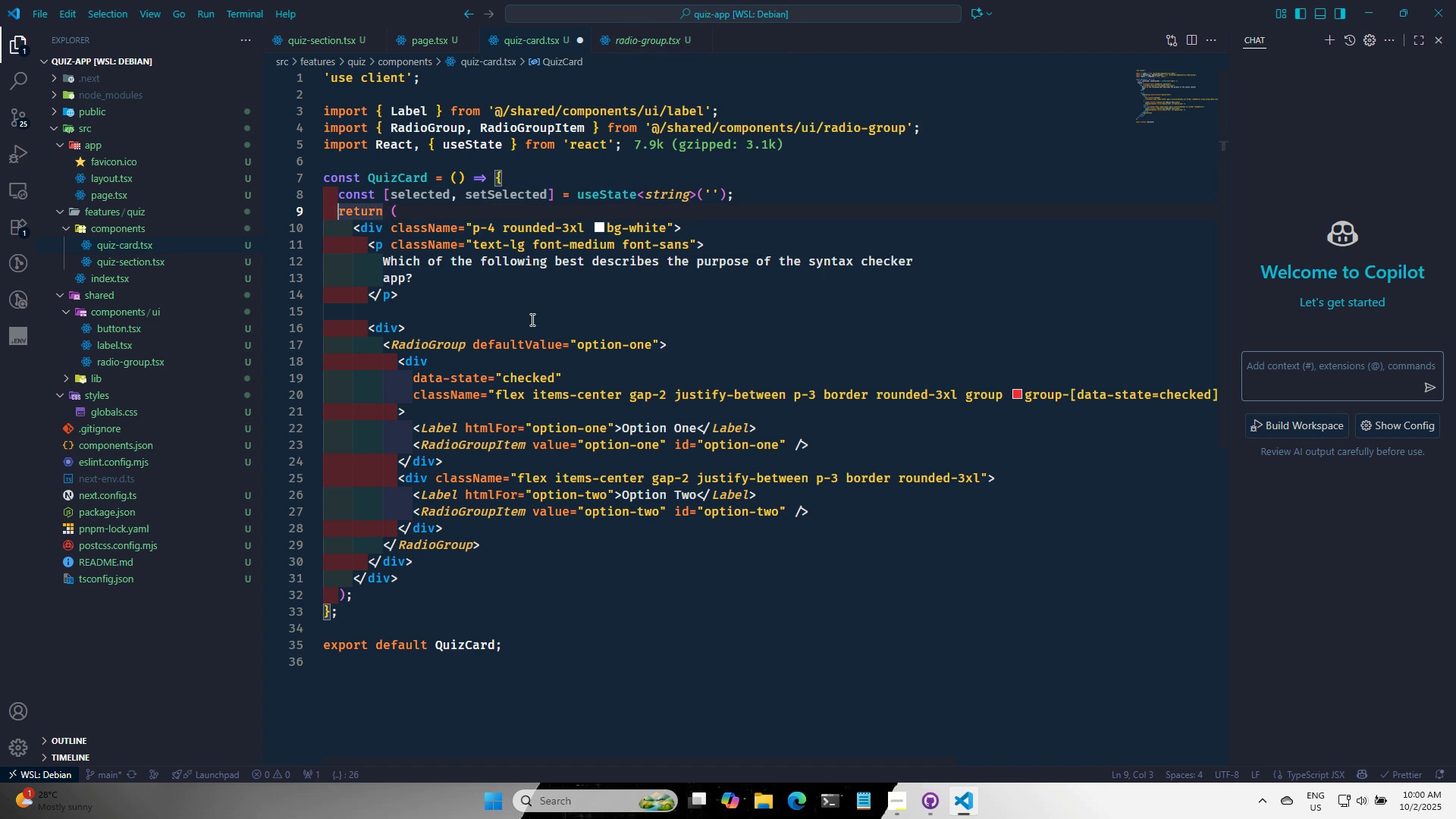 
key(ArrowLeft)
 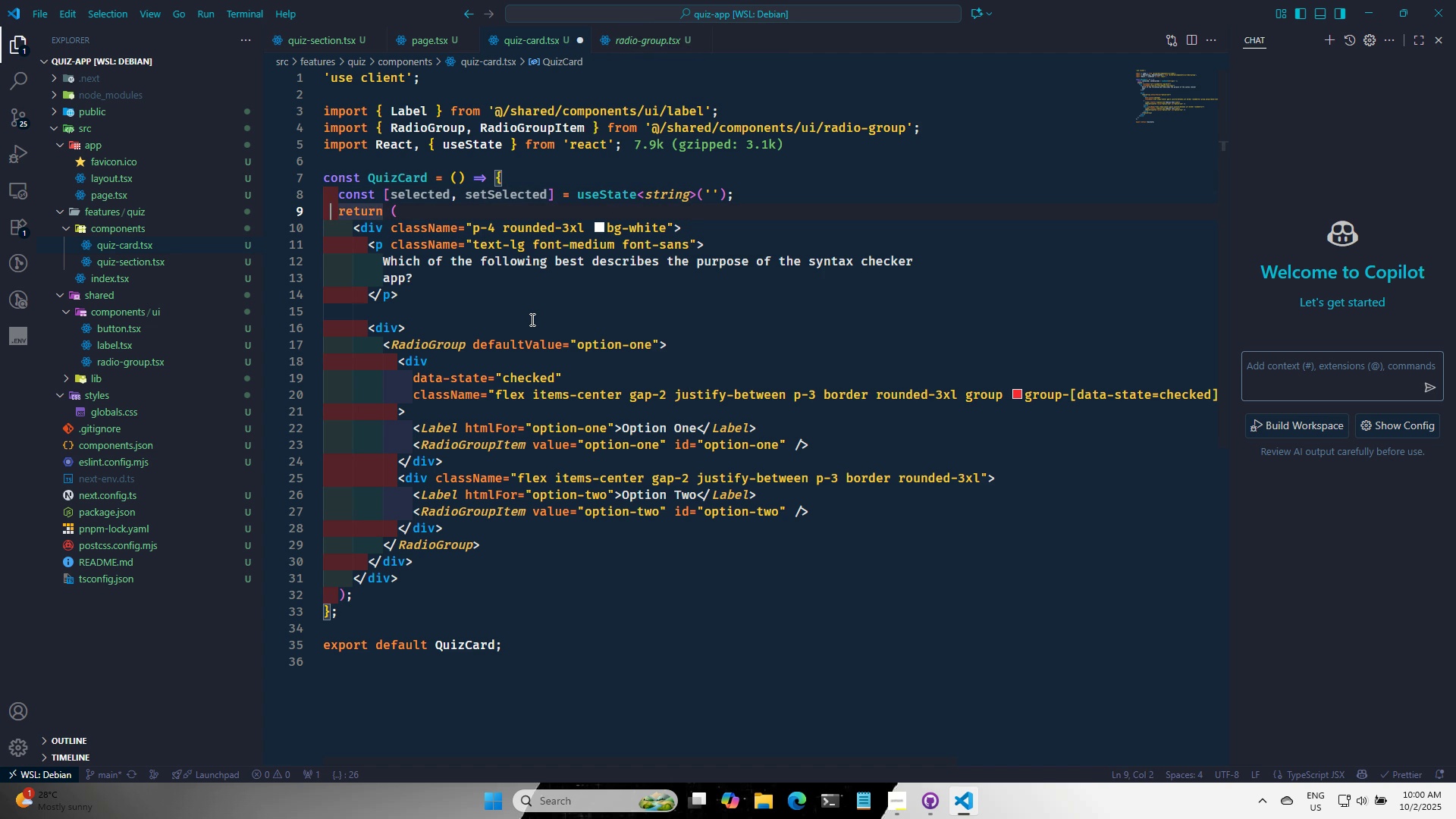 
key(ArrowLeft)
 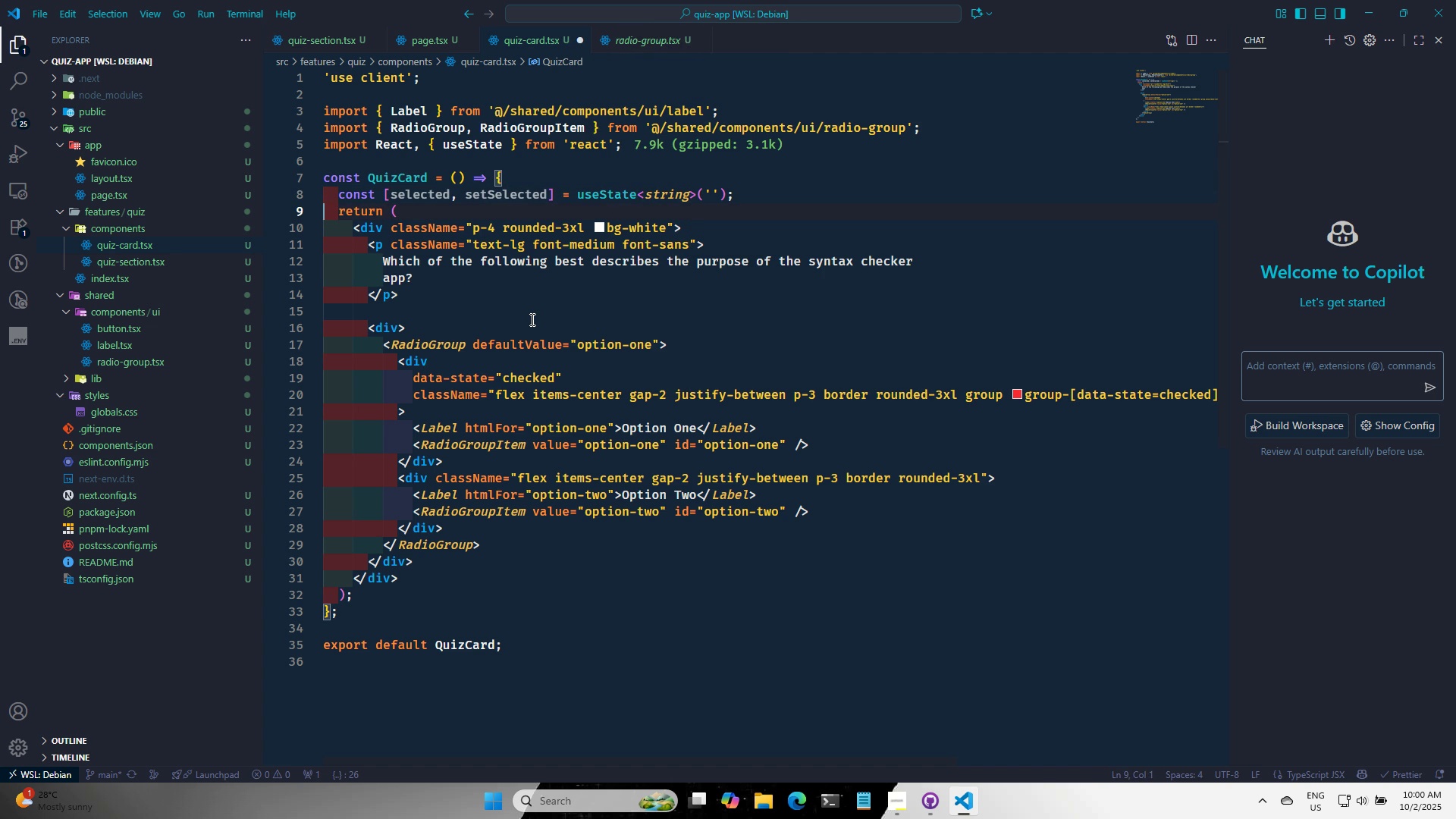 
key(ArrowLeft)
 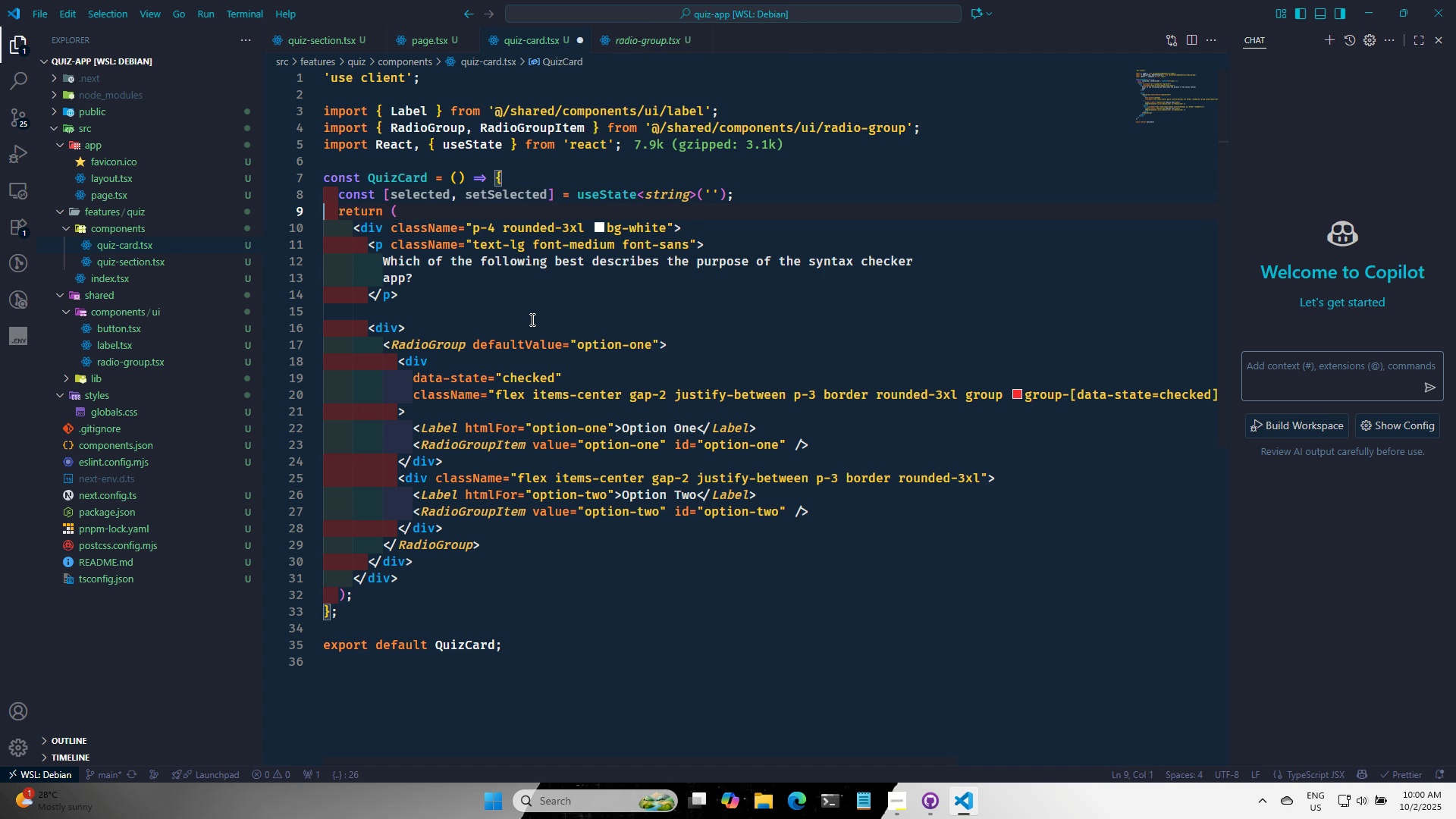 
key(ArrowLeft)
 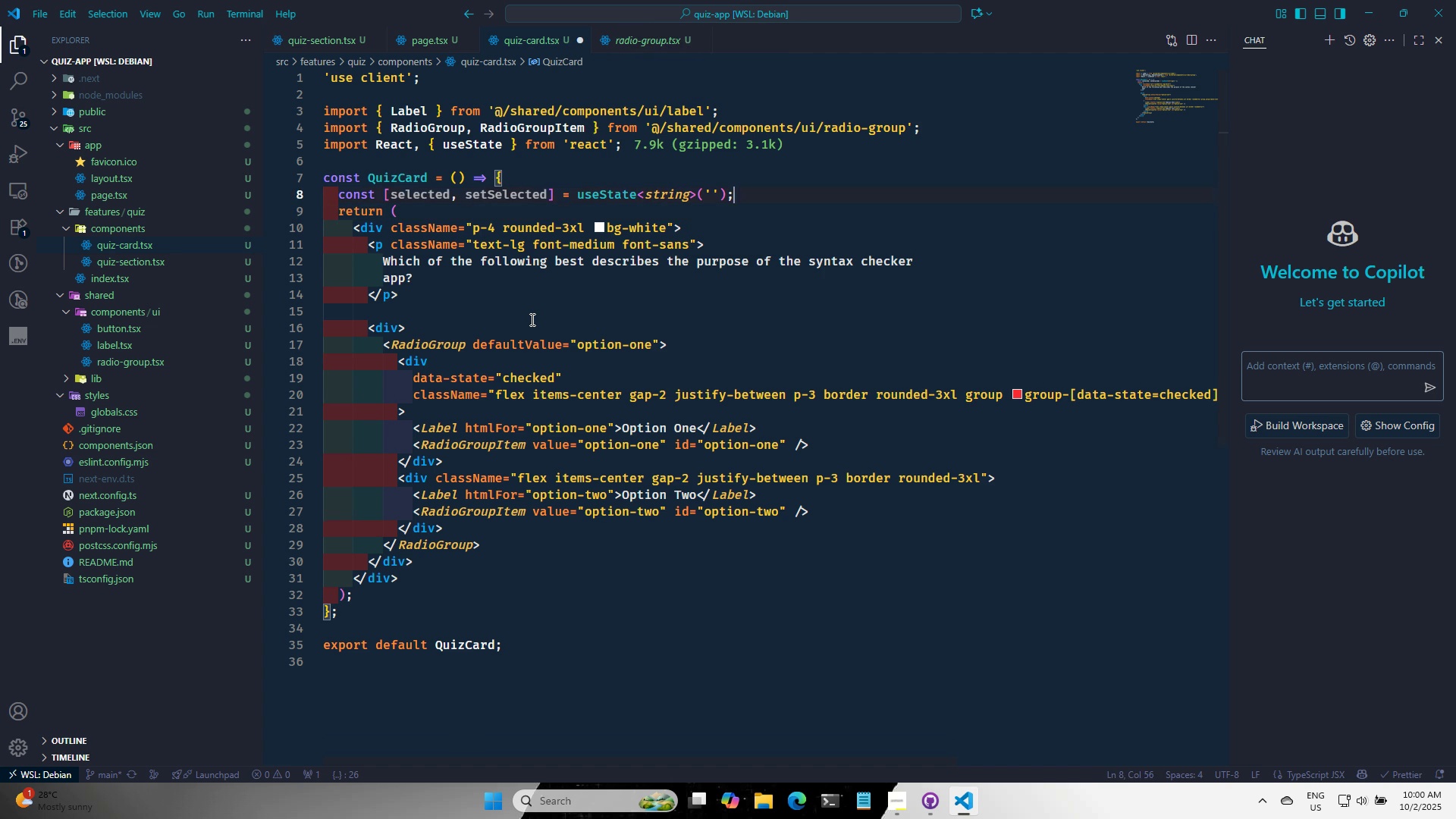 
key(Enter)